 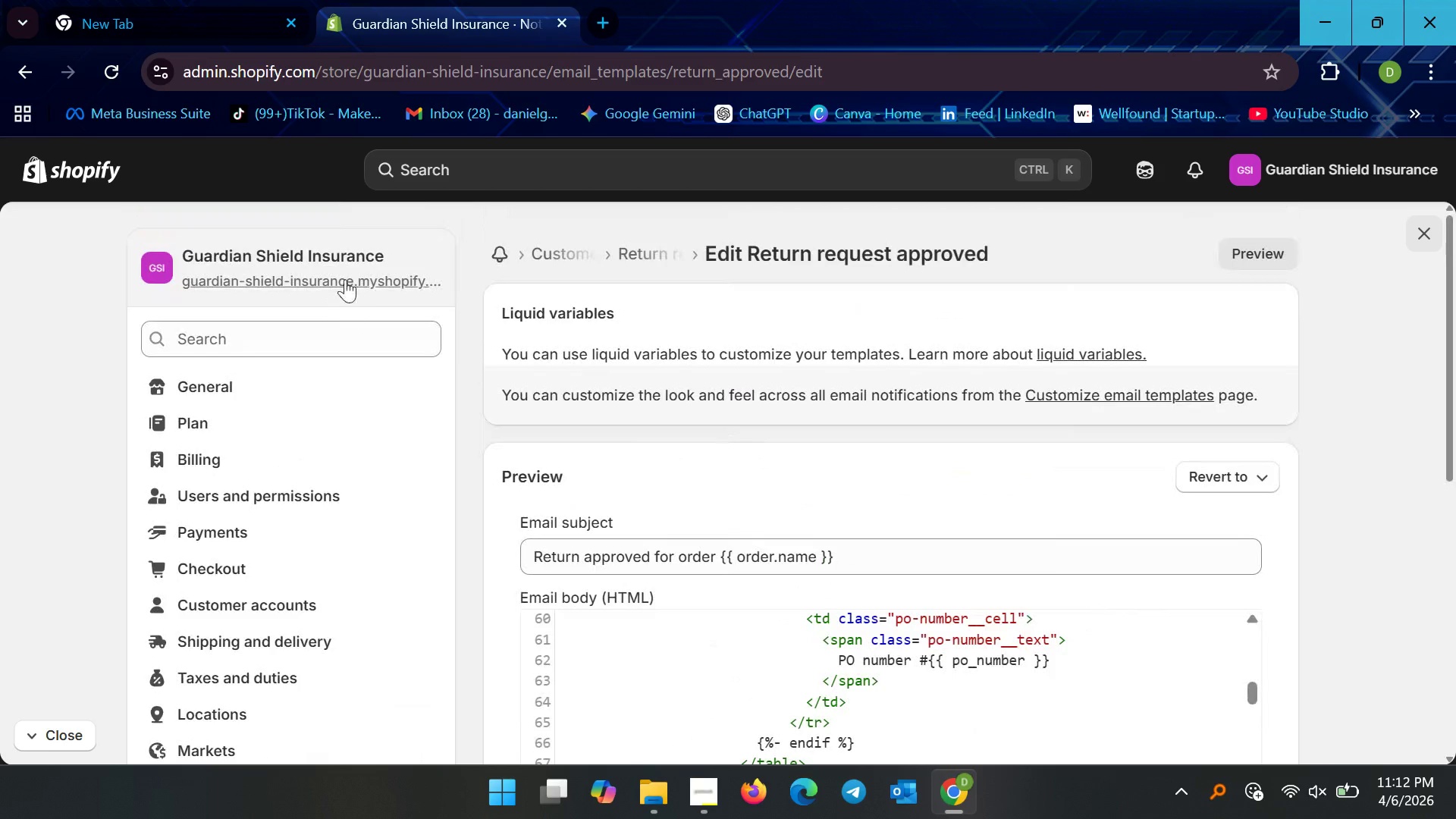 
scroll: coordinate [259, 526], scroll_direction: down, amount: 3.0
 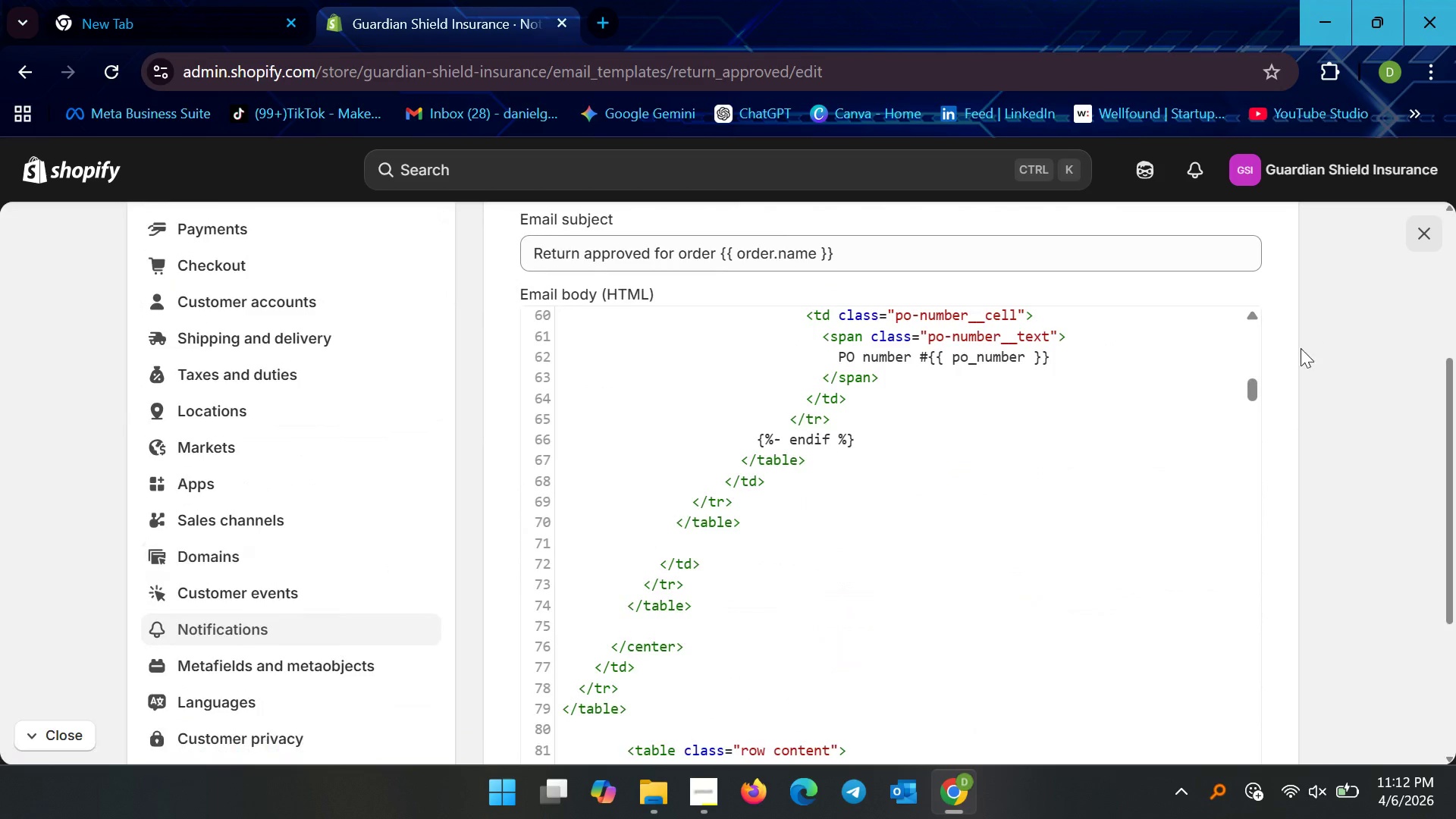 
scroll: coordinate [1301, 348], scroll_direction: up, amount: 7.0
 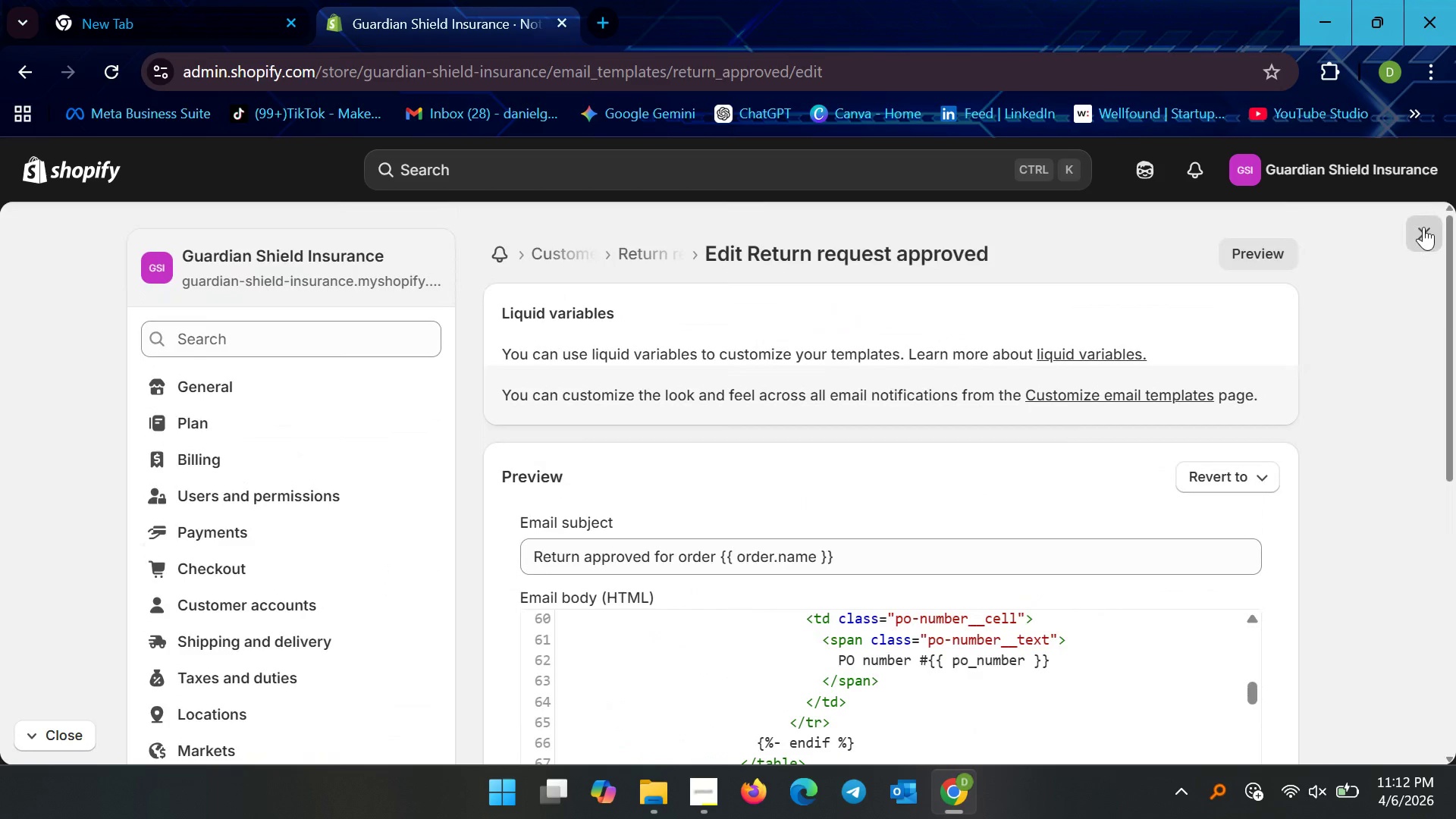 
left_click([1423, 228])
 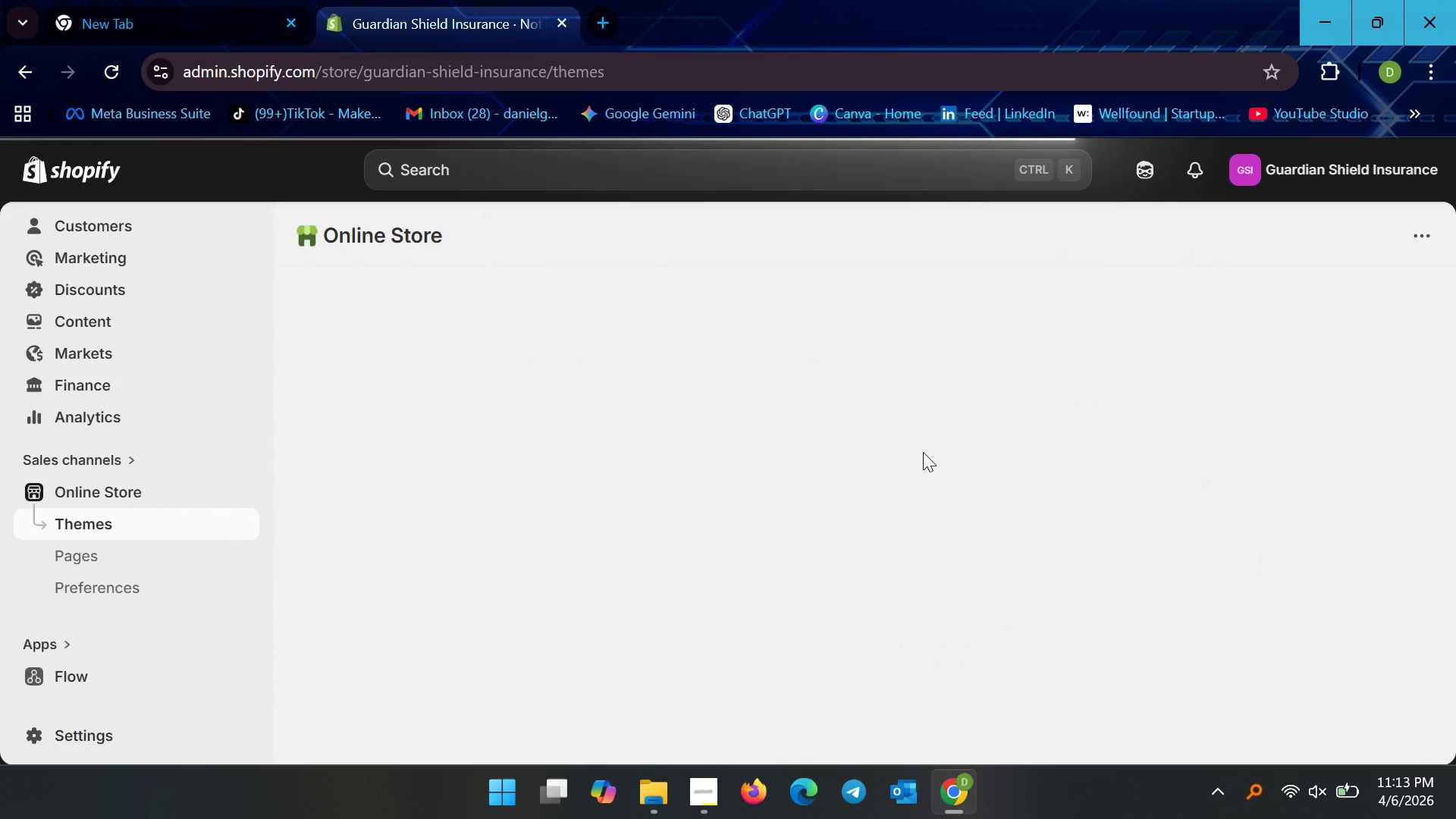 
wait(8.22)
 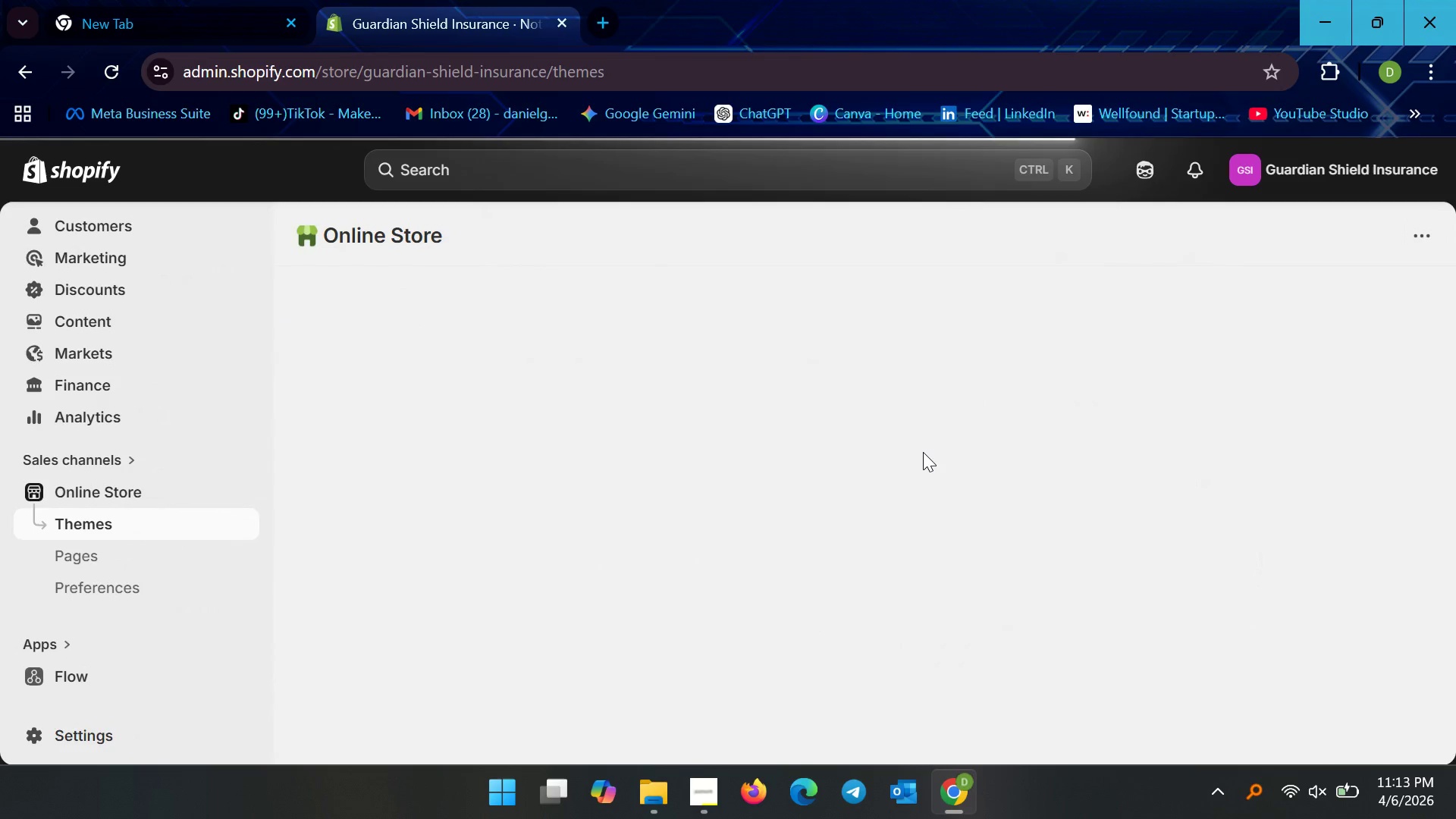 
left_click([134, 489])
 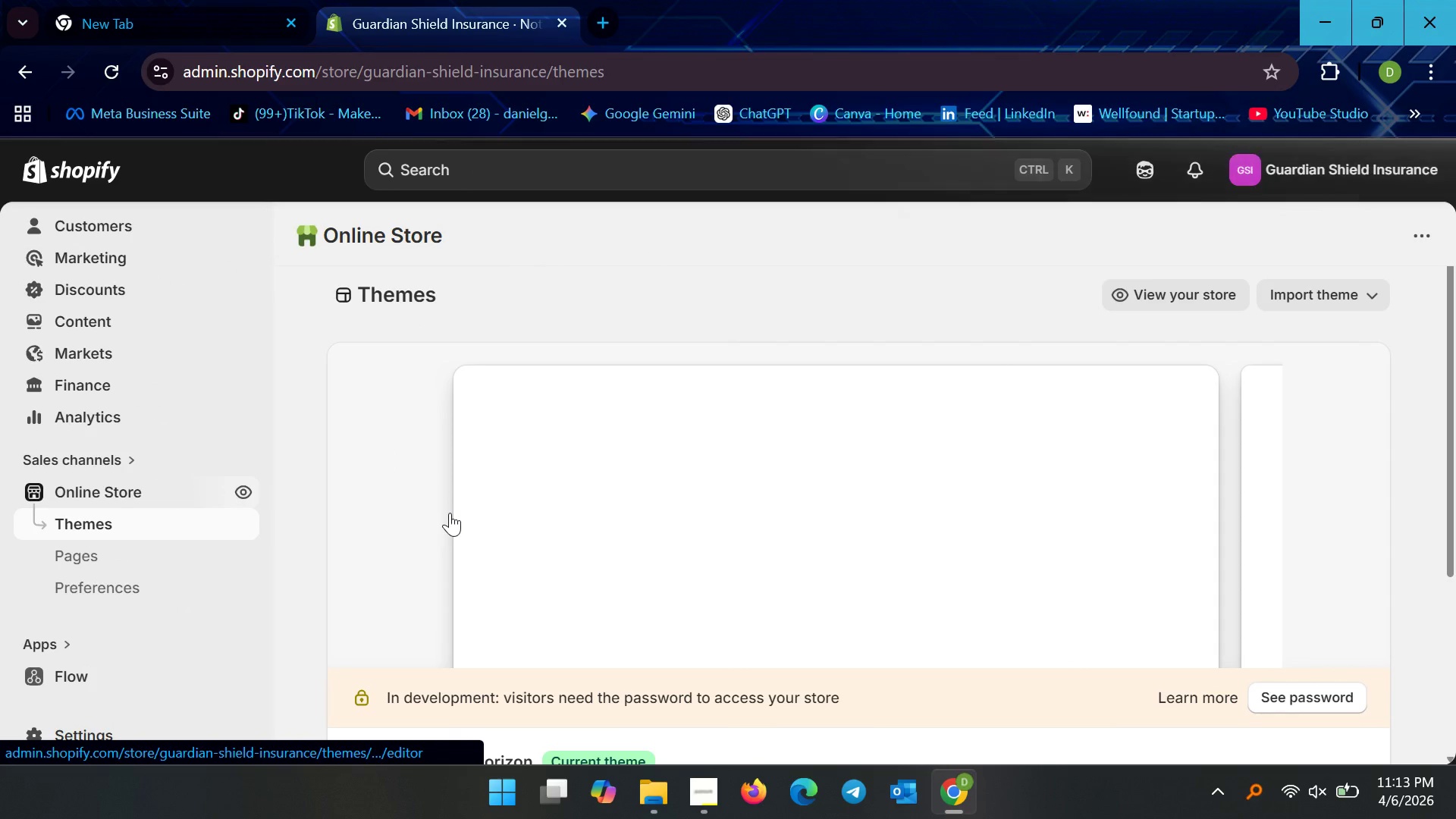 
scroll: coordinate [450, 513], scroll_direction: down, amount: 4.0
 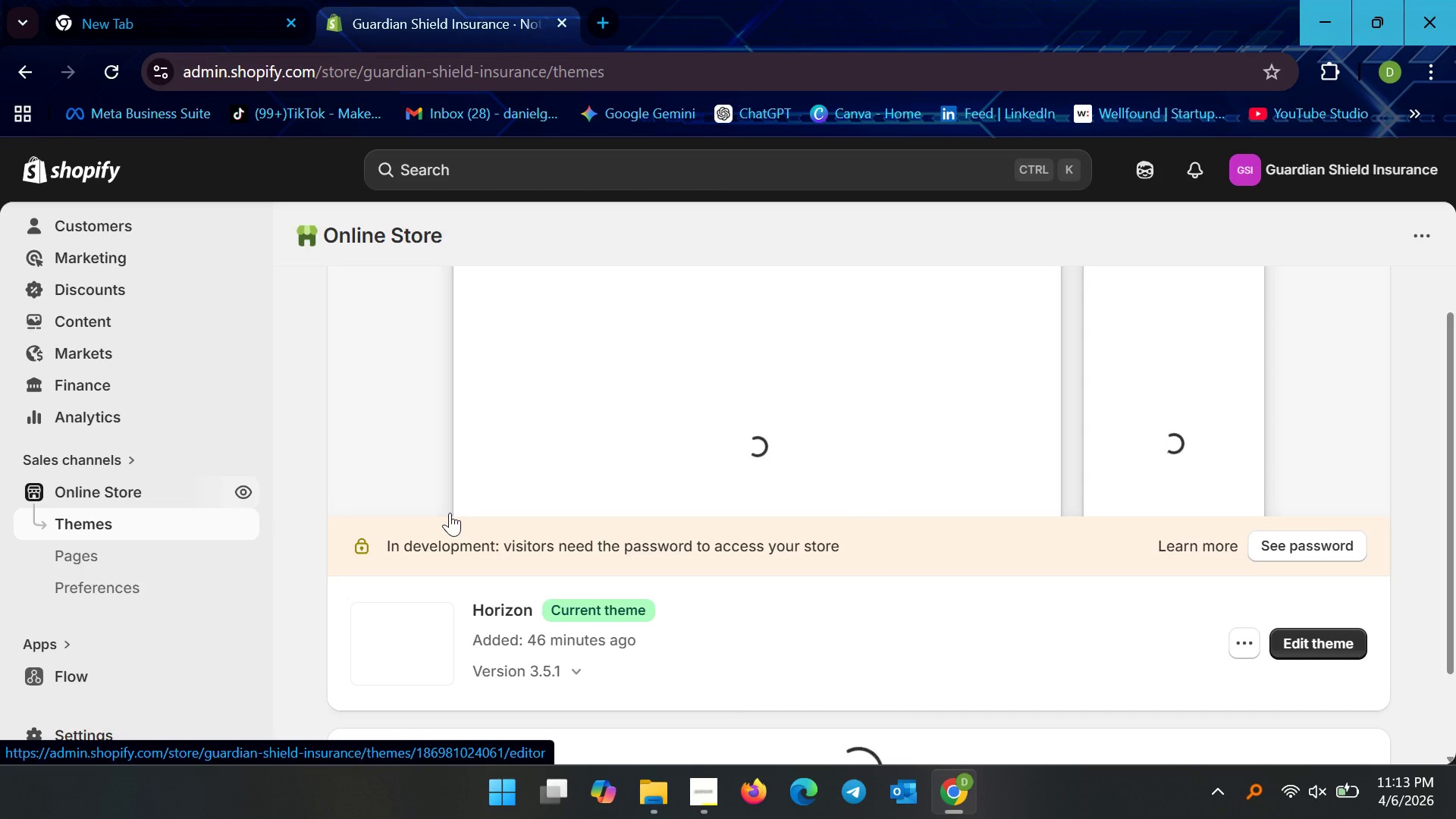 